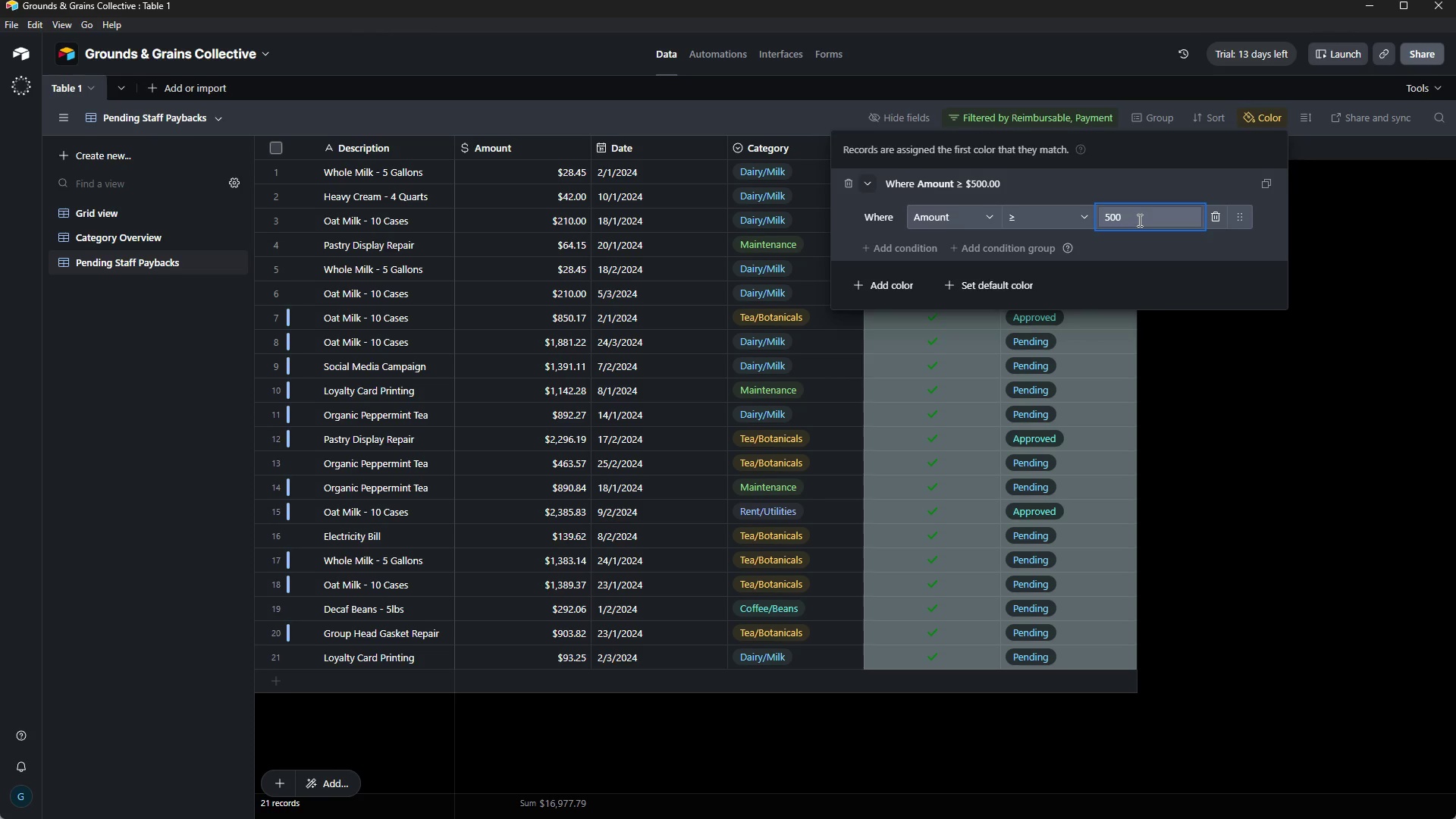 
left_click([1217, 441])
 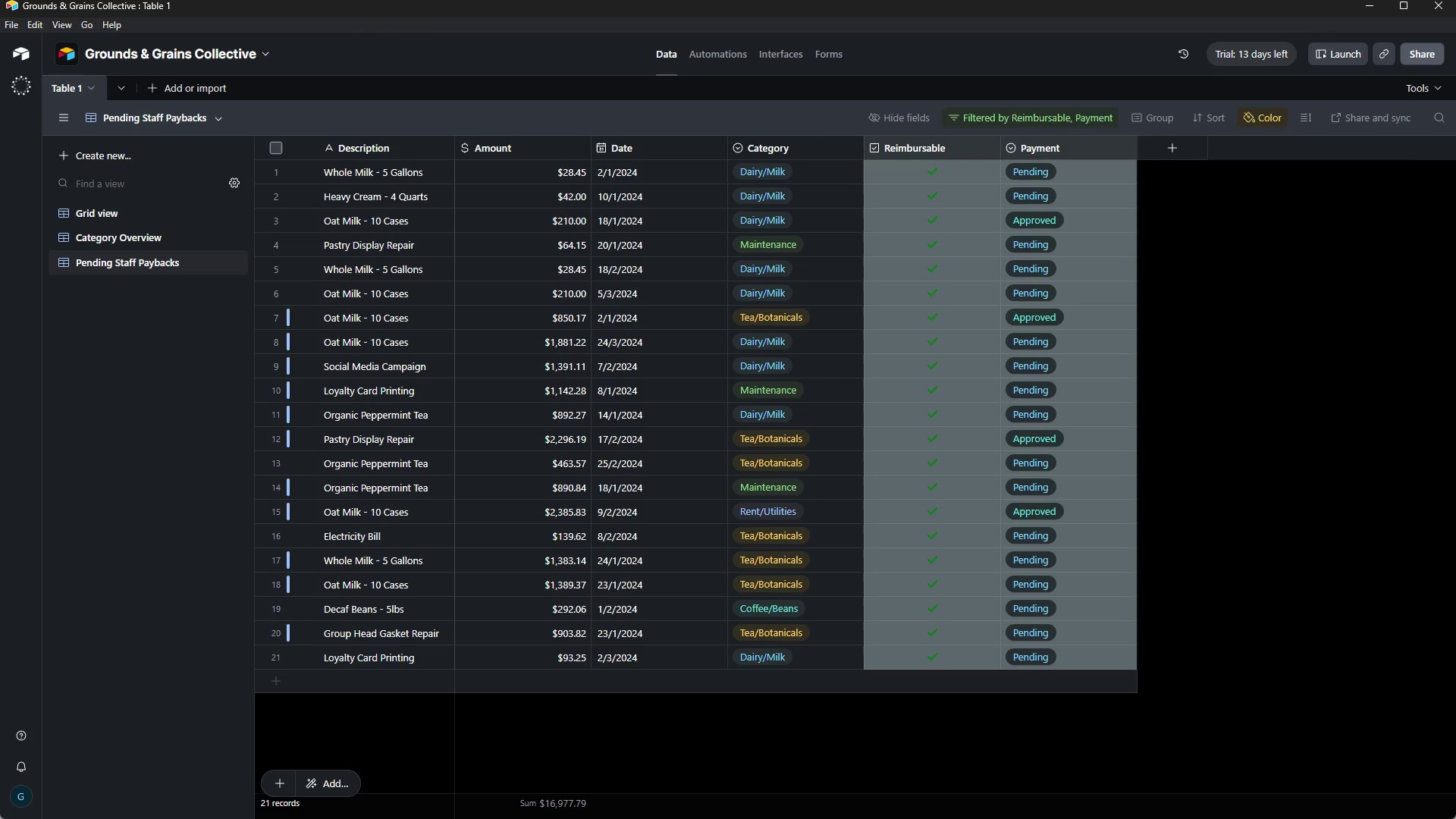 
left_click([1426, 315])
 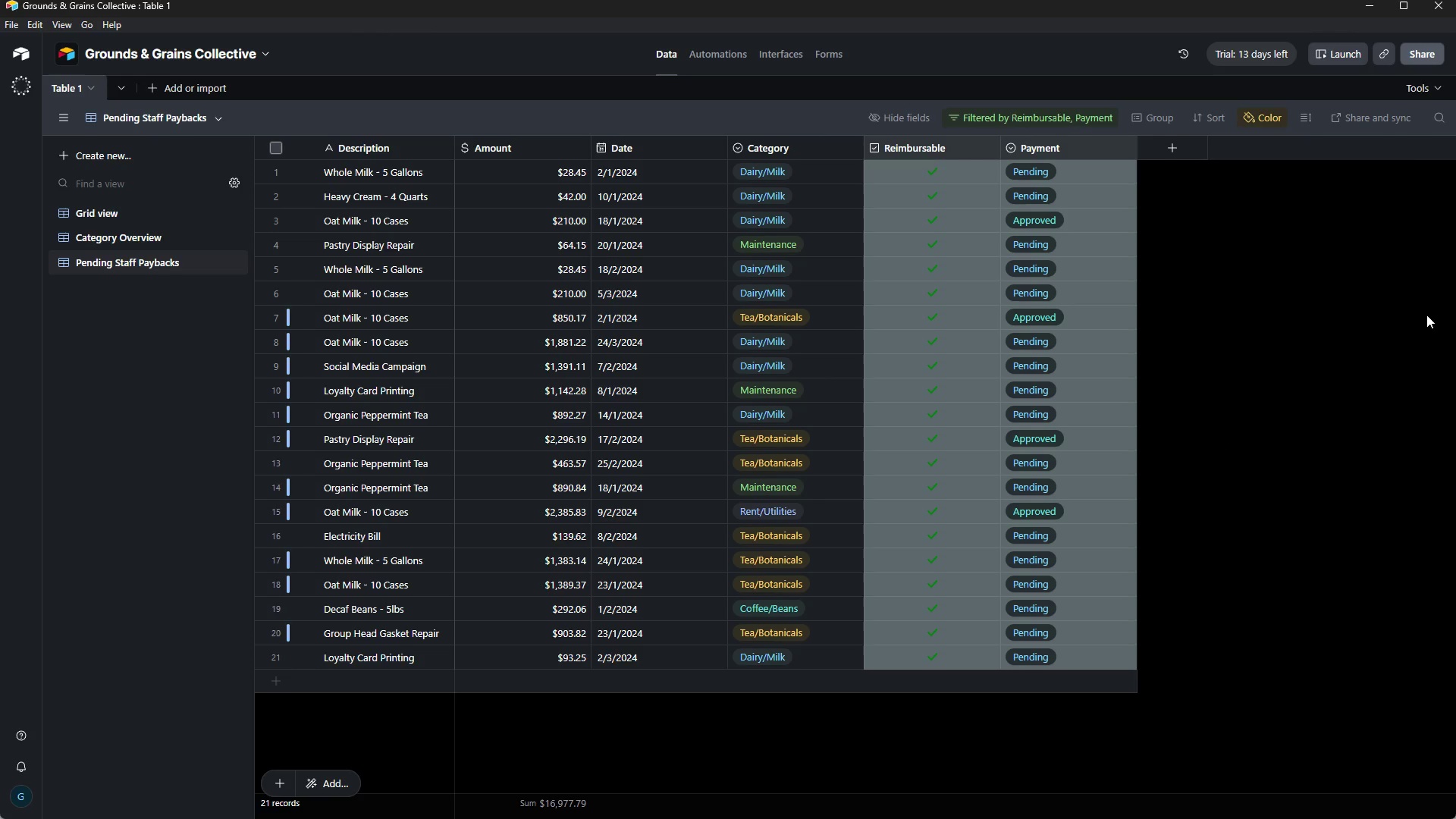 
key(ArrowUp)
 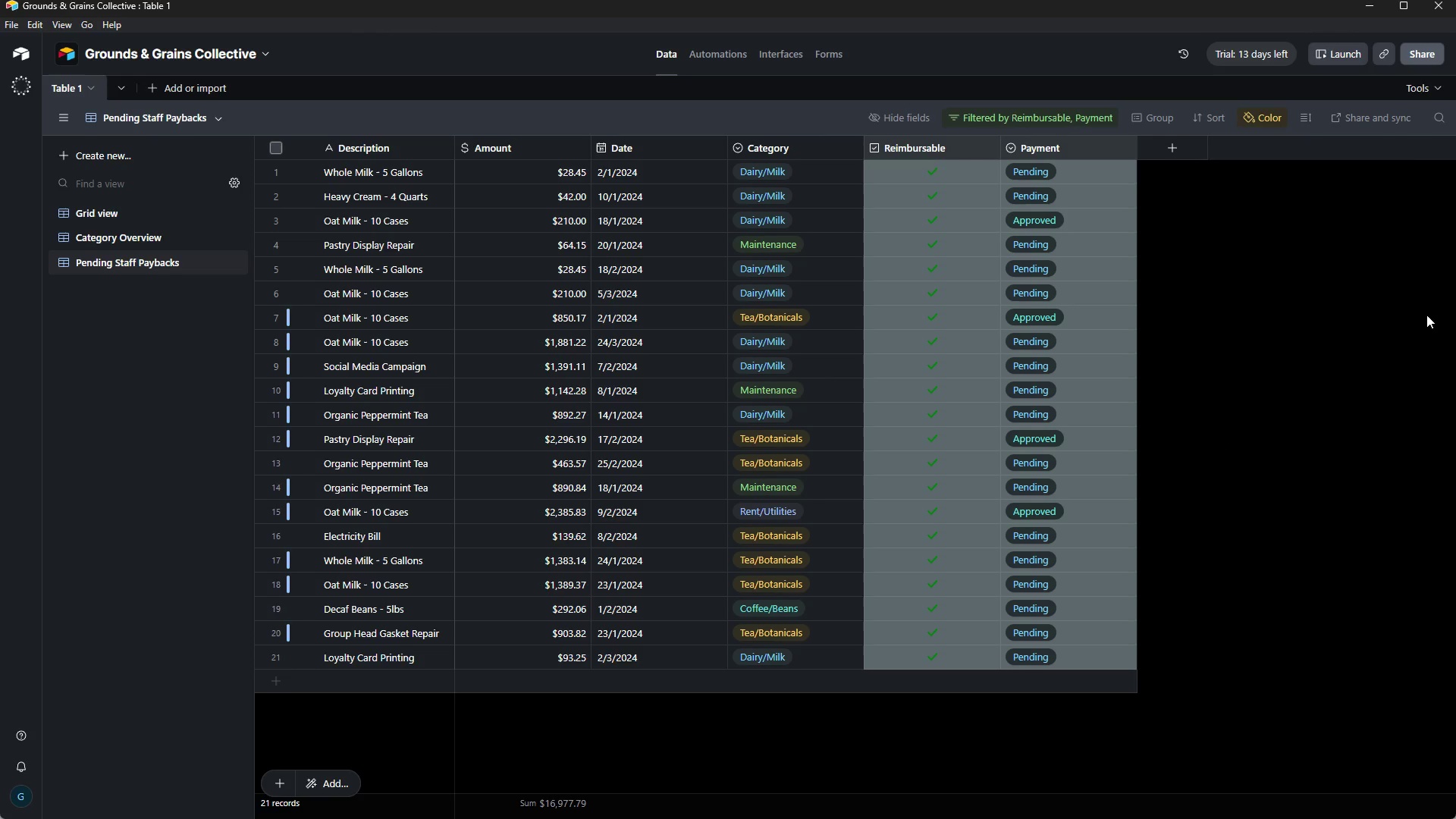 
key(ArrowUp)
 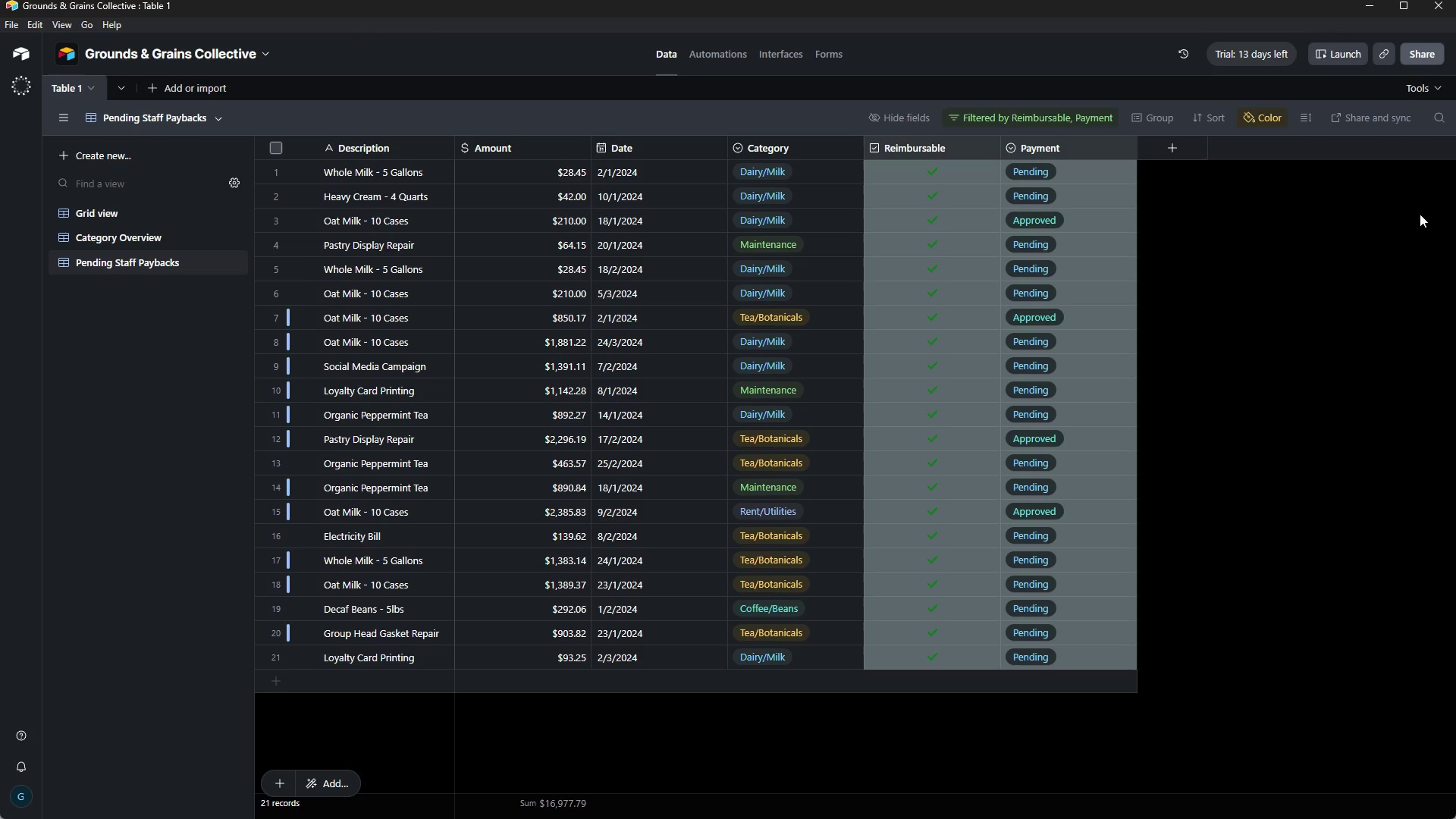 
wait(7.61)
 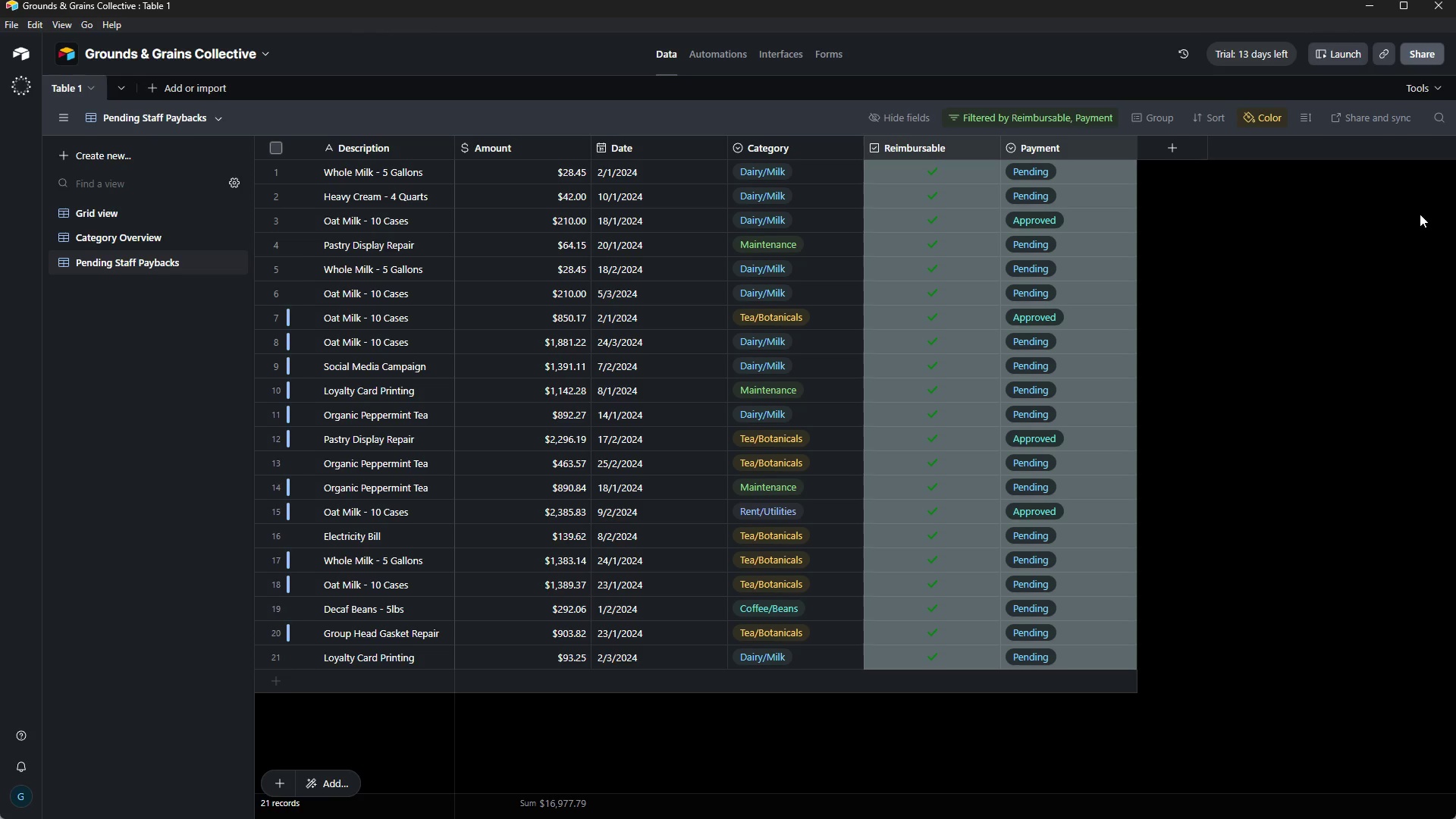 
left_click([1263, 118])
 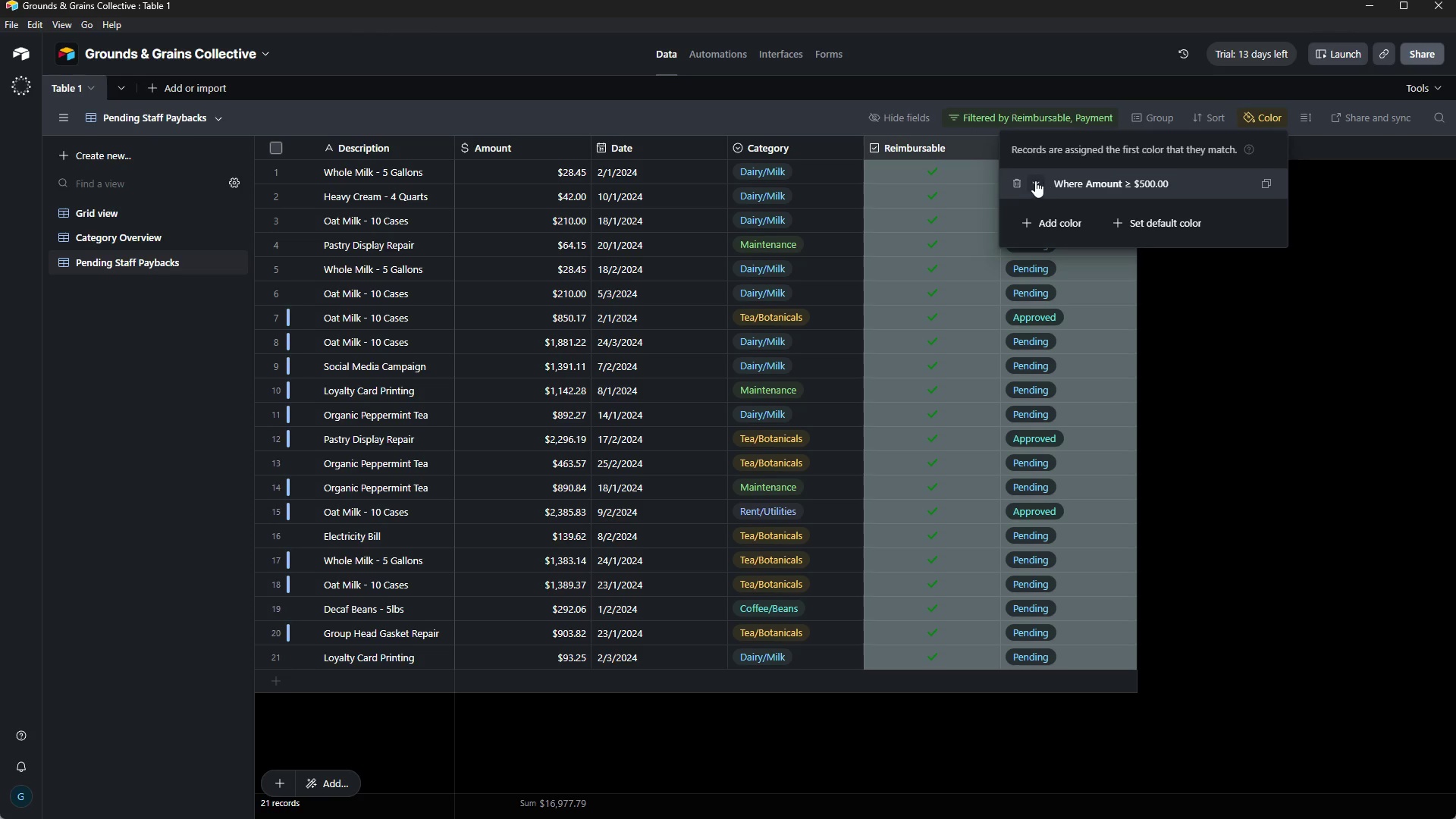 
left_click_drag(start_coordinate=[1033, 183], to_coordinate=[1197, 261])
 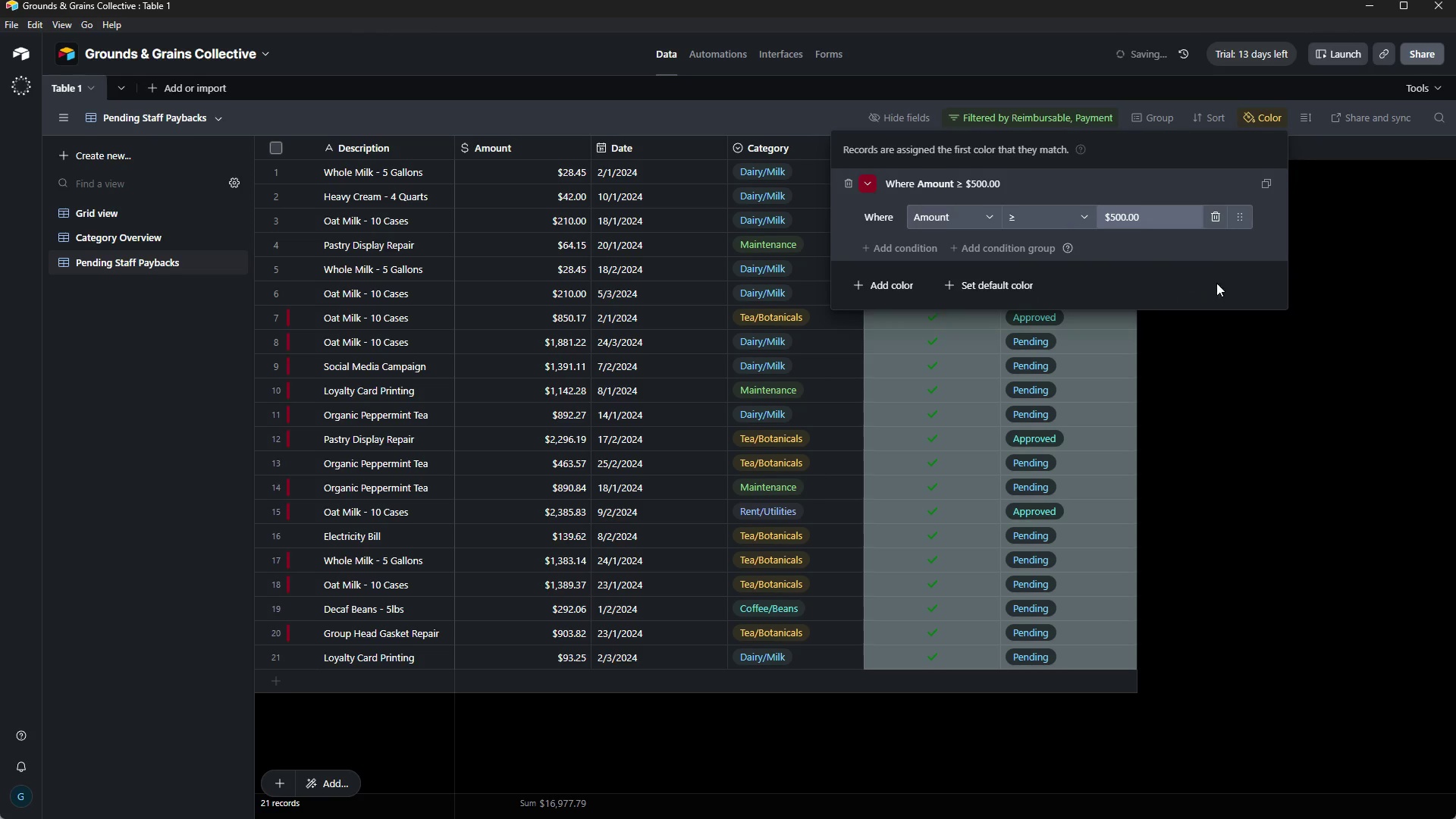 
left_click([1197, 261])
 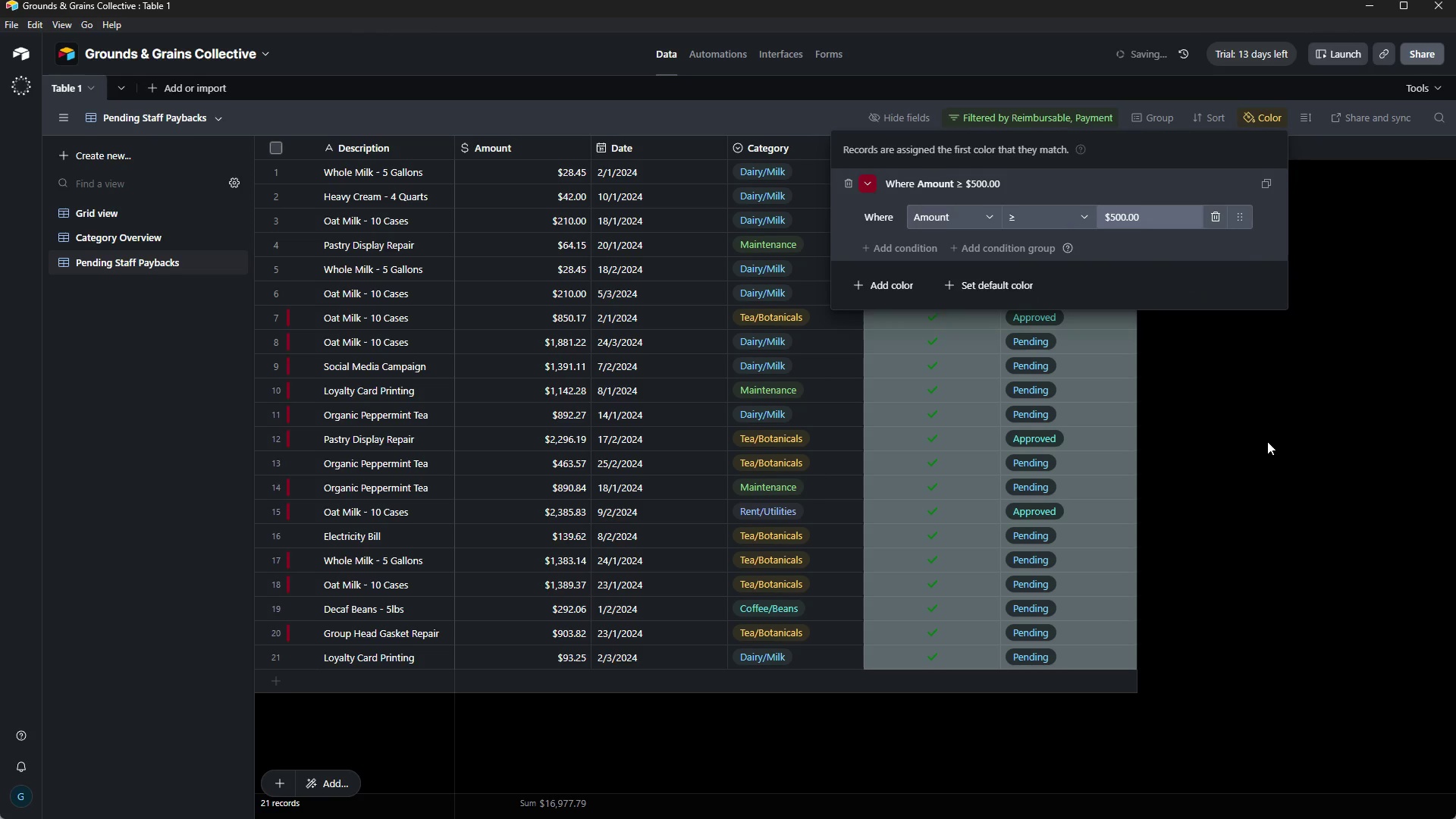 
left_click([1267, 441])
 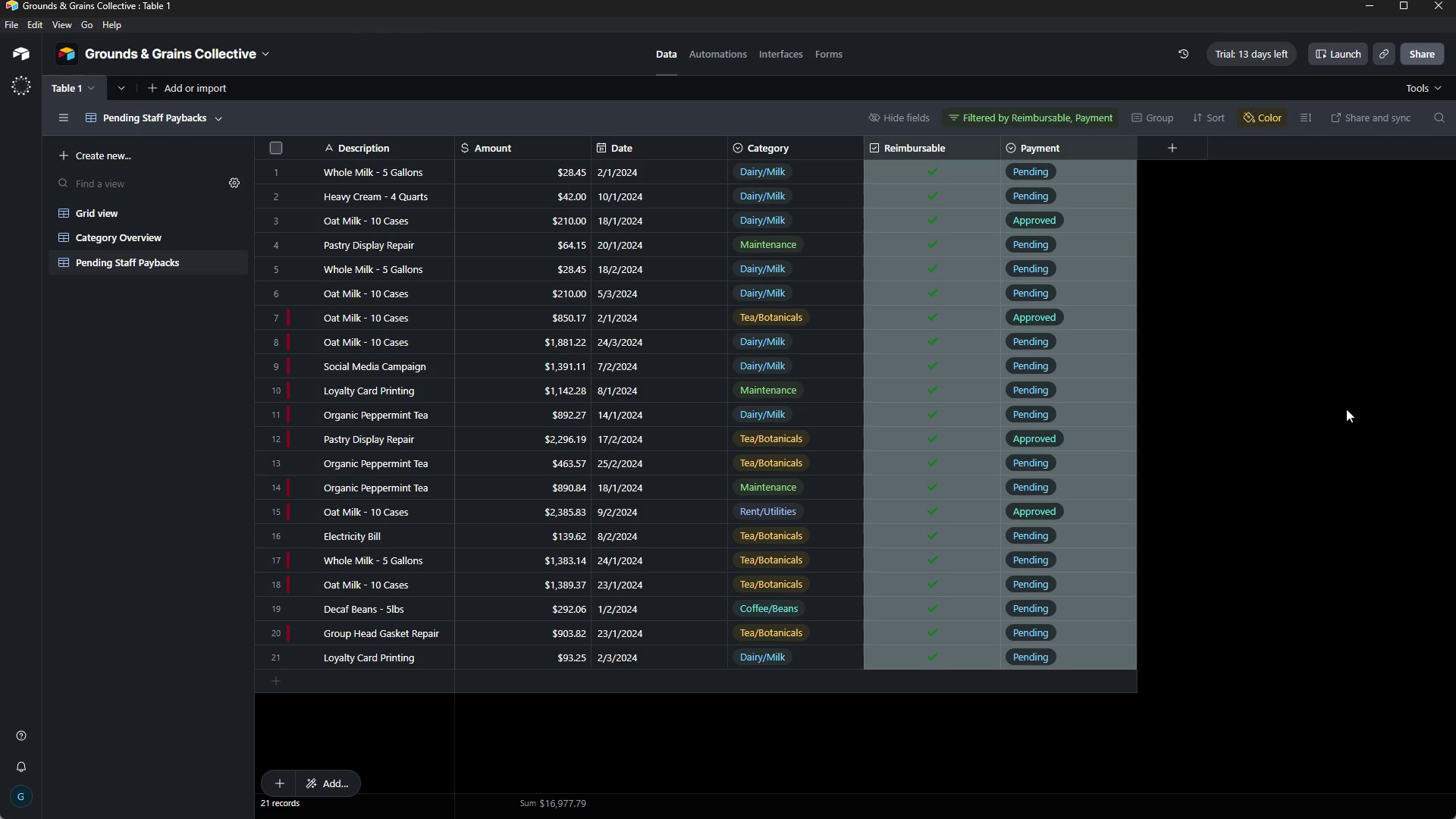 
wait(22.78)
 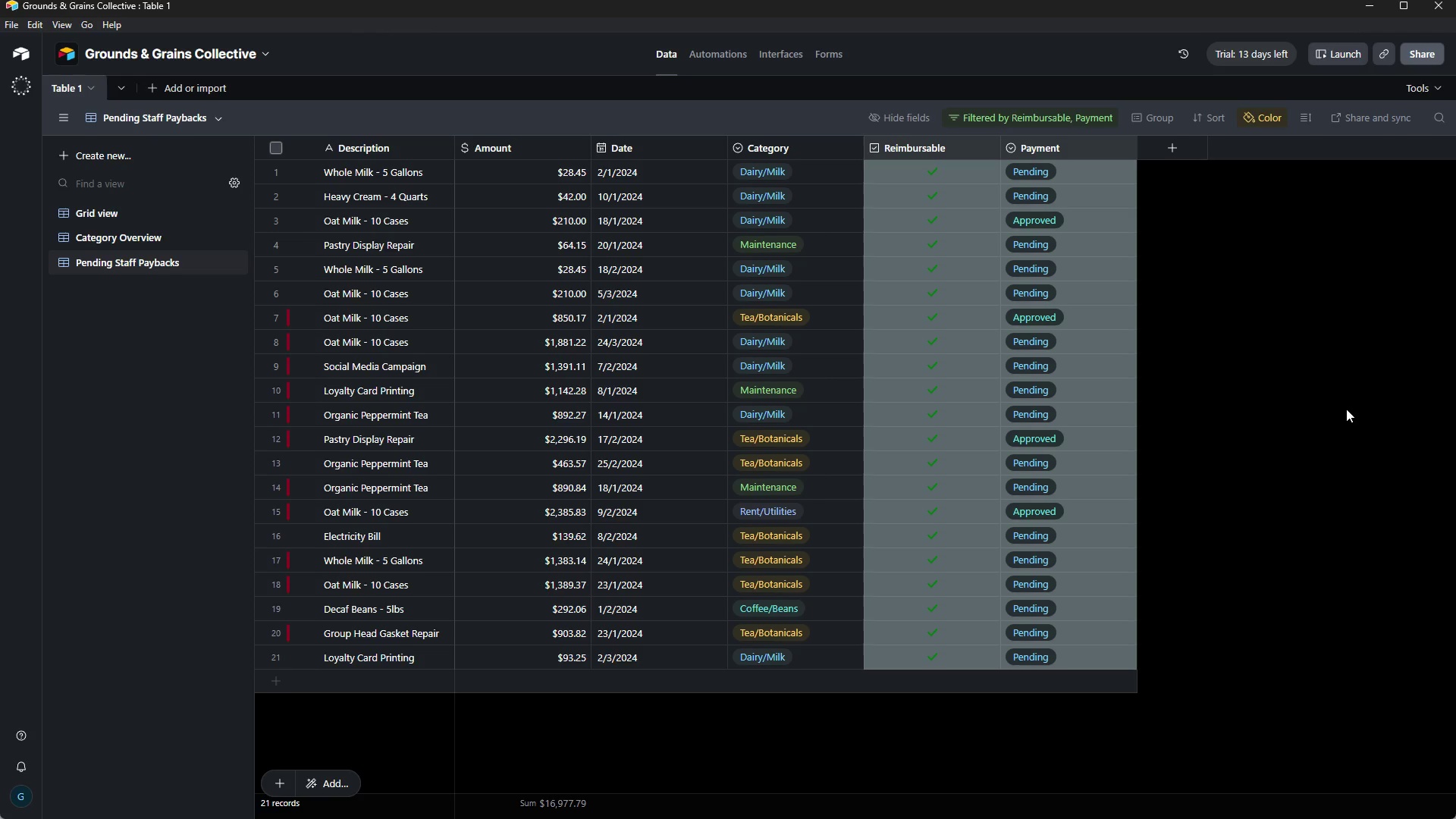 
left_click([135, 237])
 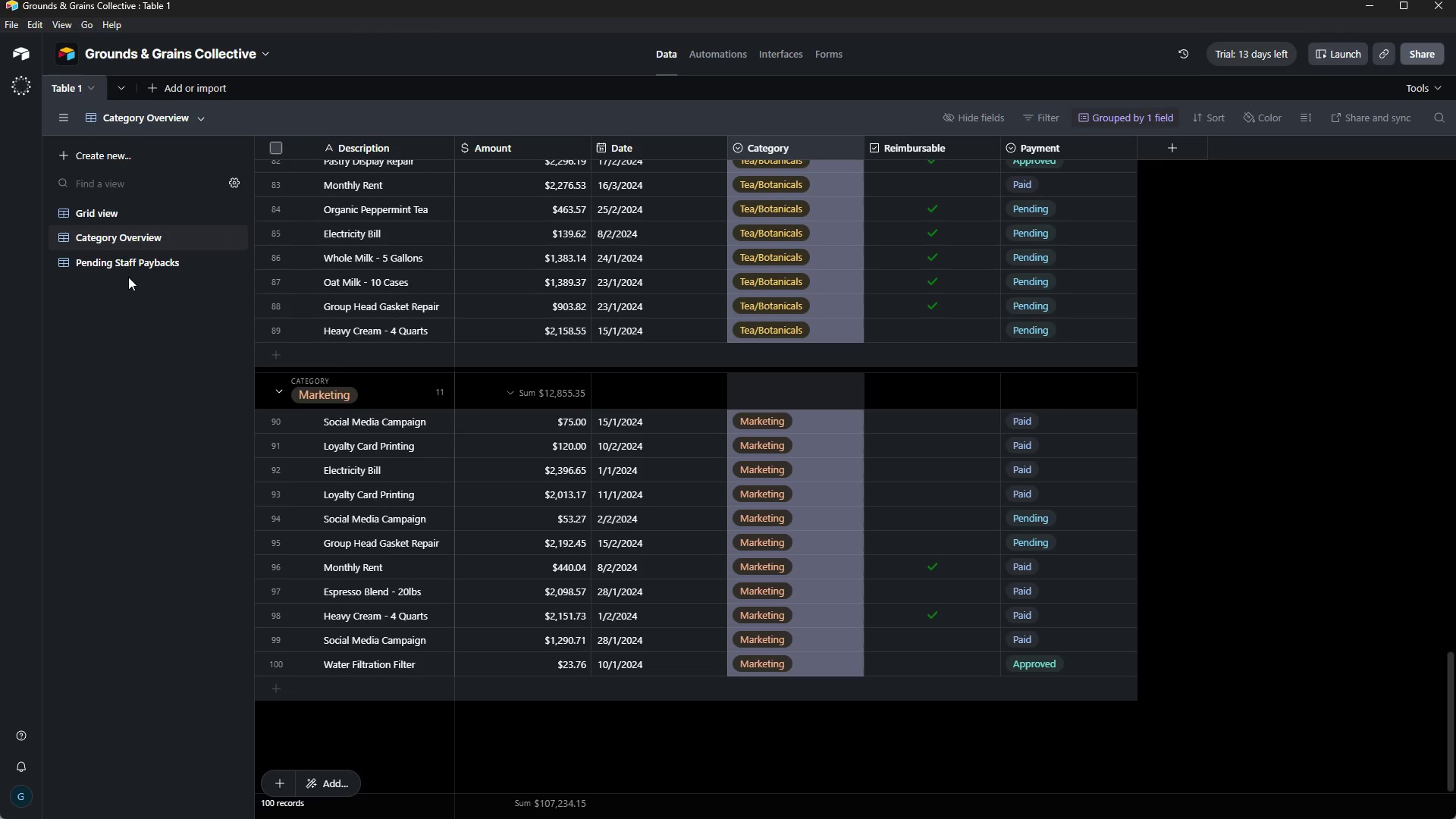 
wait(5.3)
 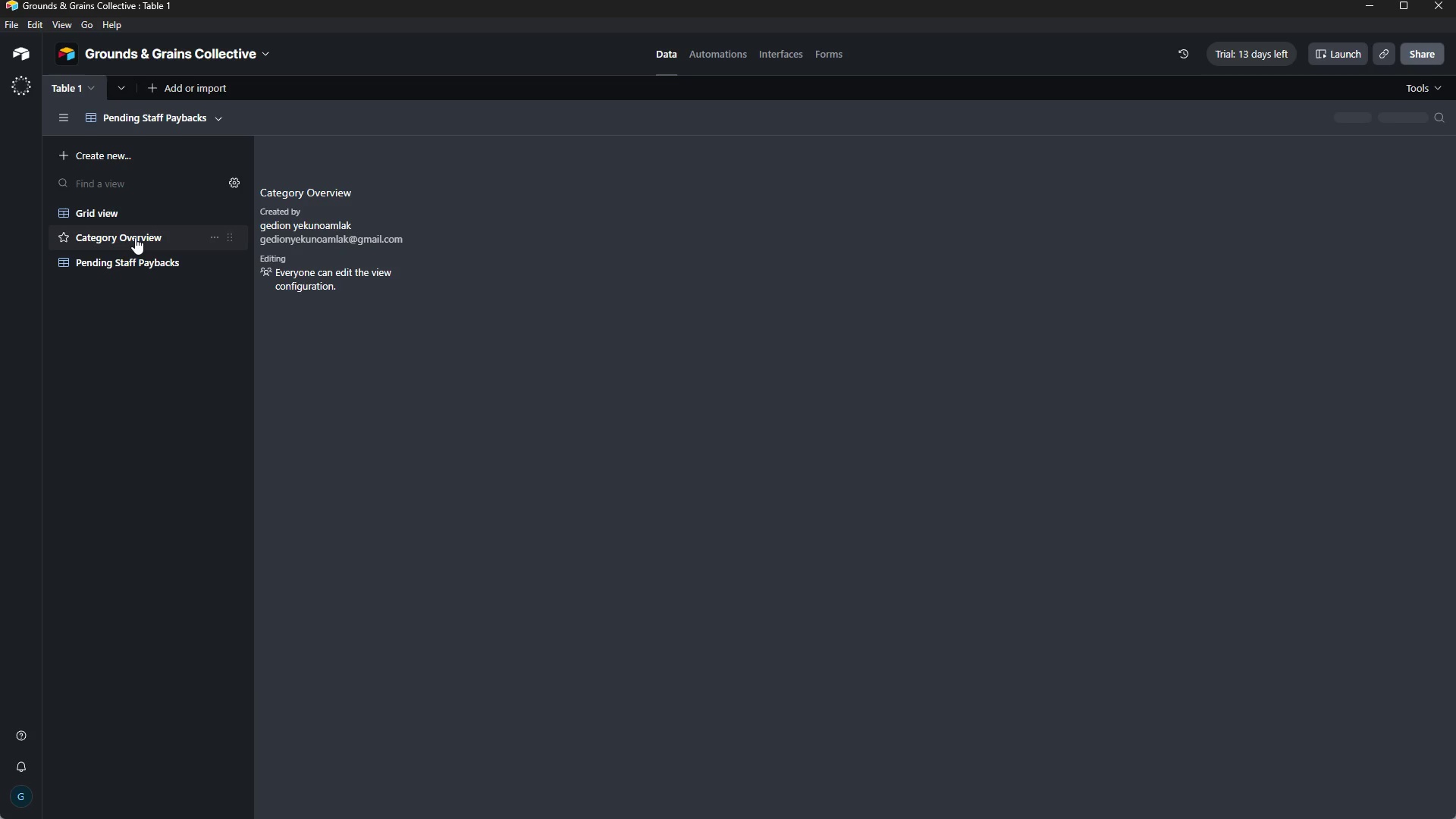 
left_click([124, 262])
 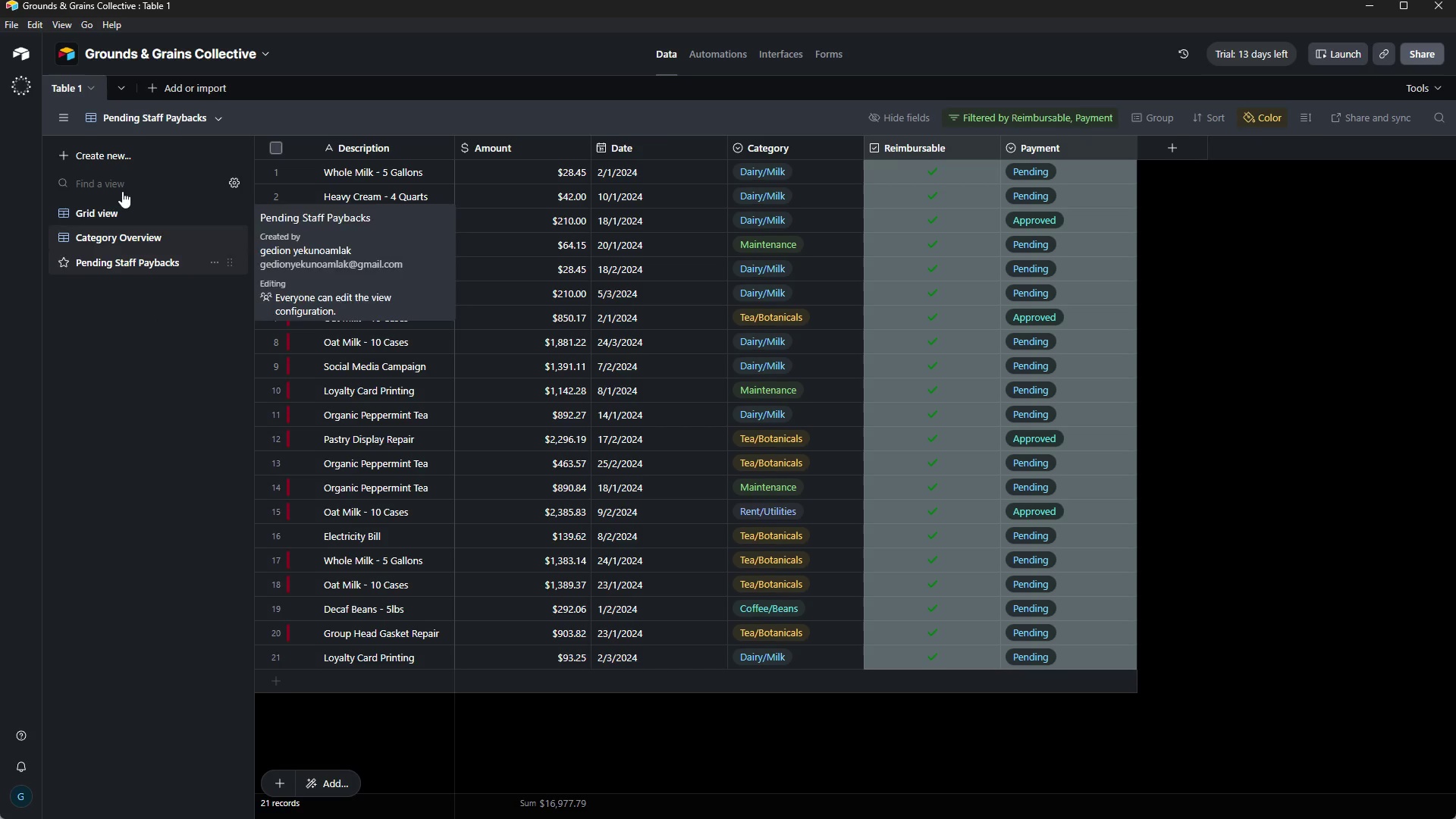 
left_click([118, 211])
 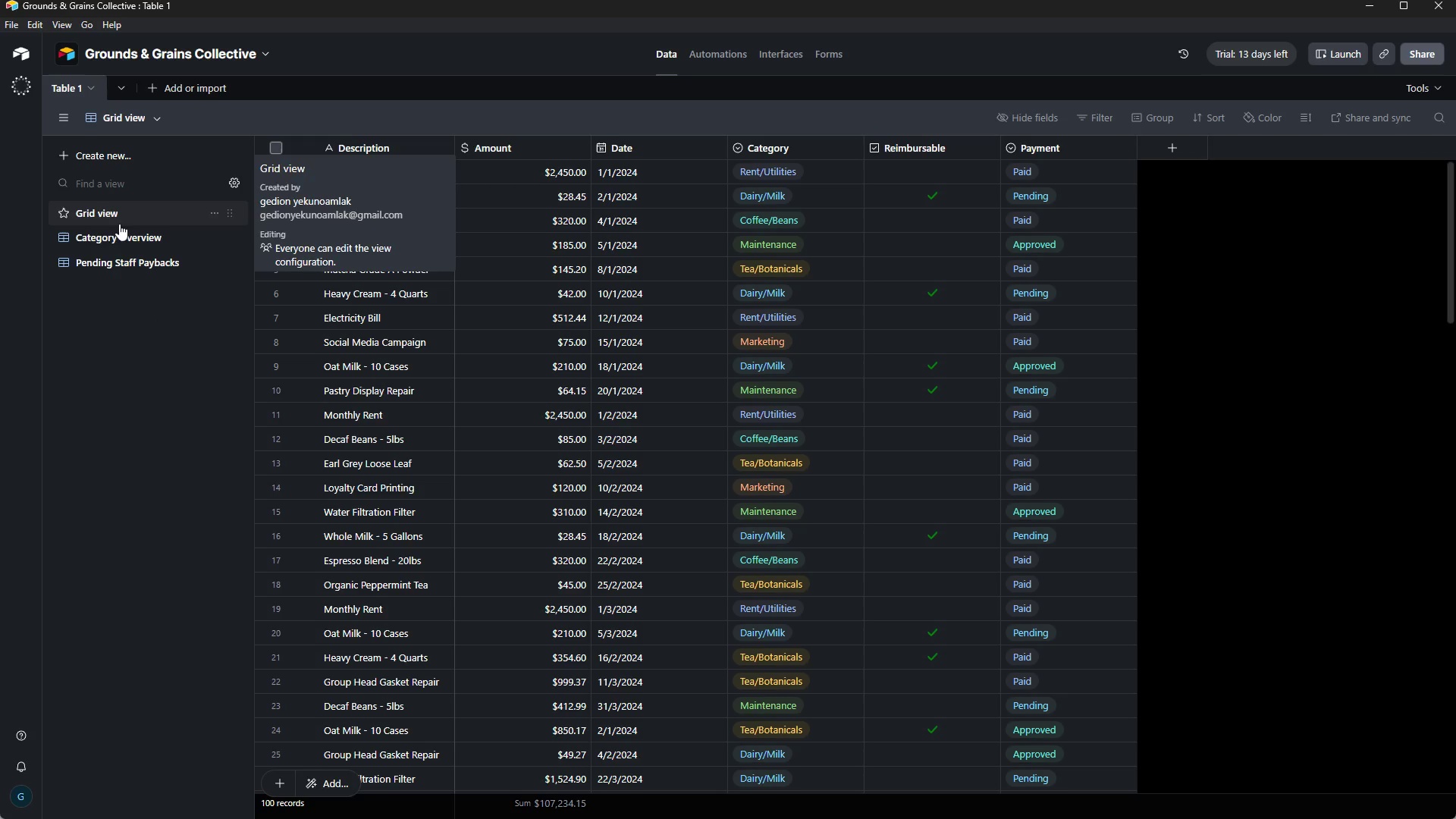 
left_click([122, 253])